 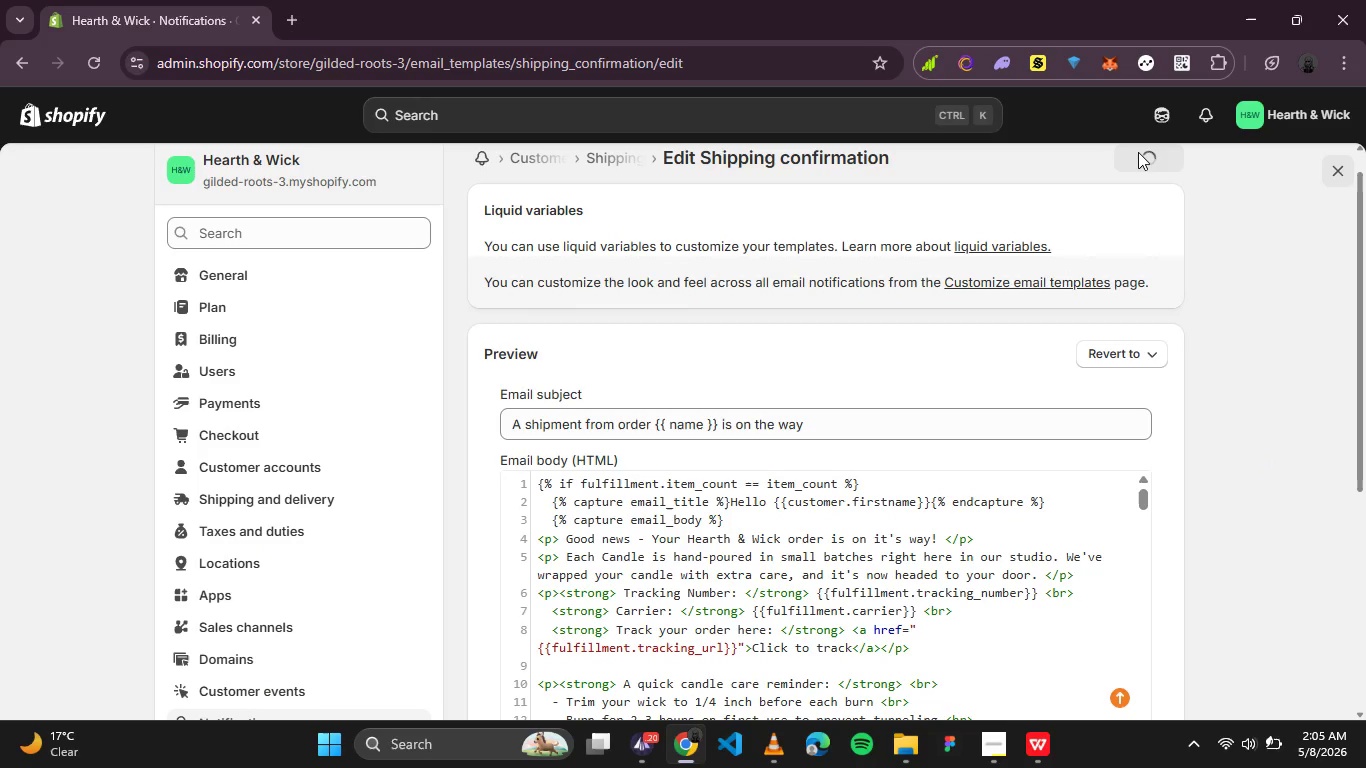 
left_click_drag(start_coordinate=[983, 284], to_coordinate=[975, 159])
 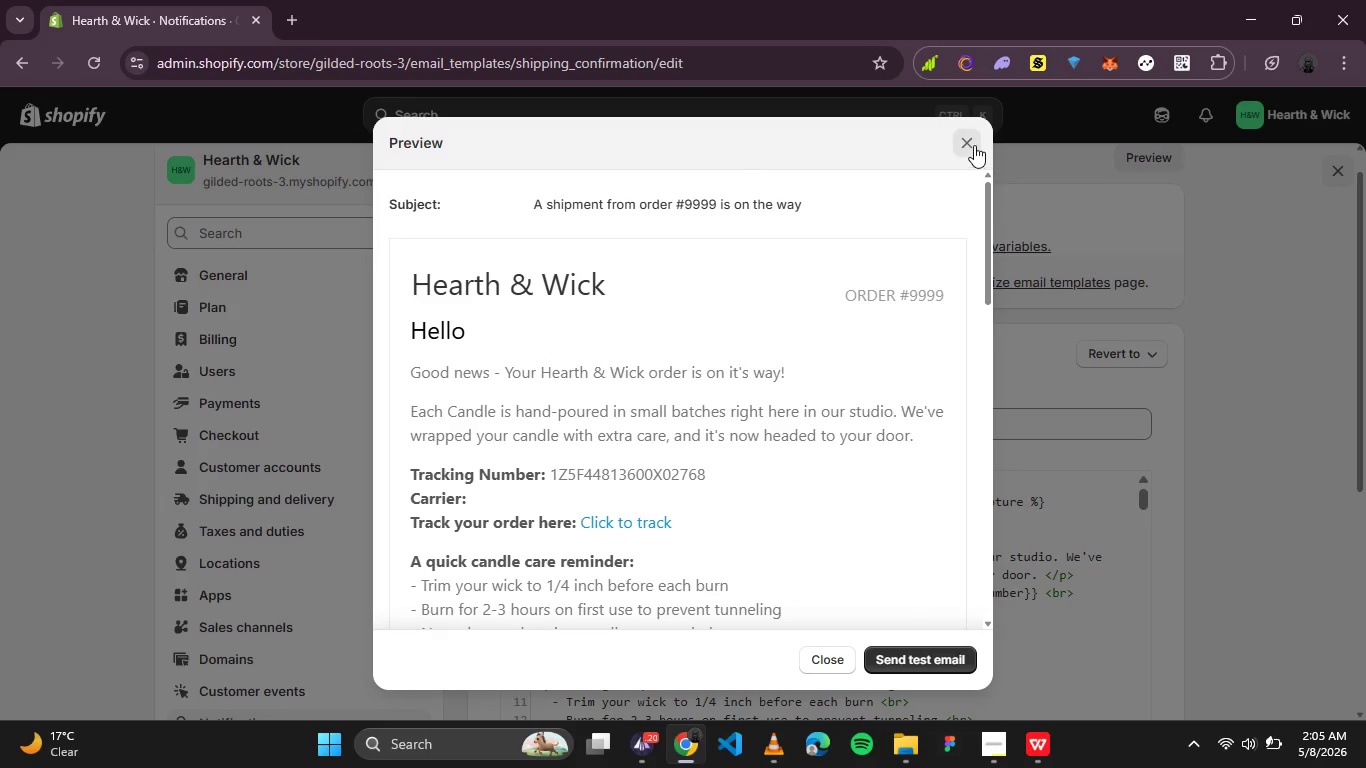 
left_click([974, 145])
 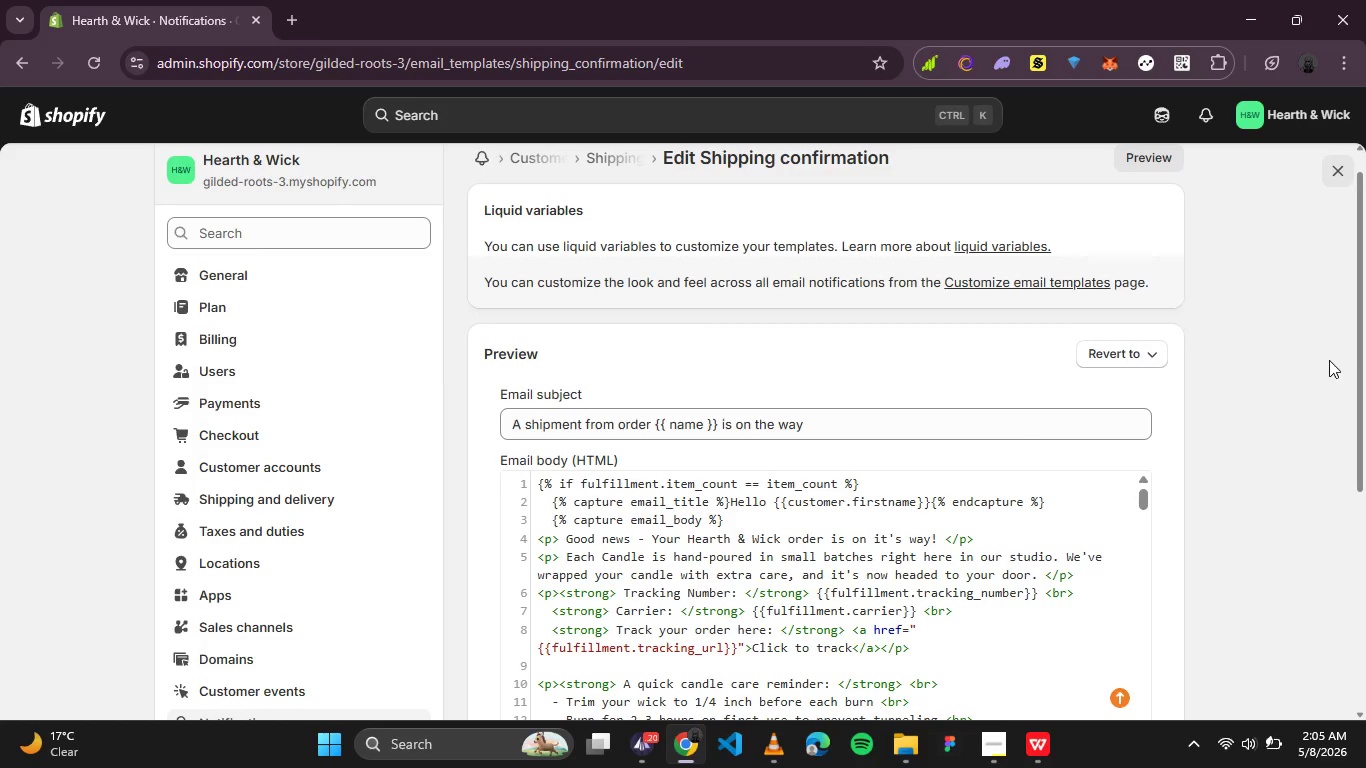 
left_click_drag(start_coordinate=[1349, 348], to_coordinate=[1353, 372])
 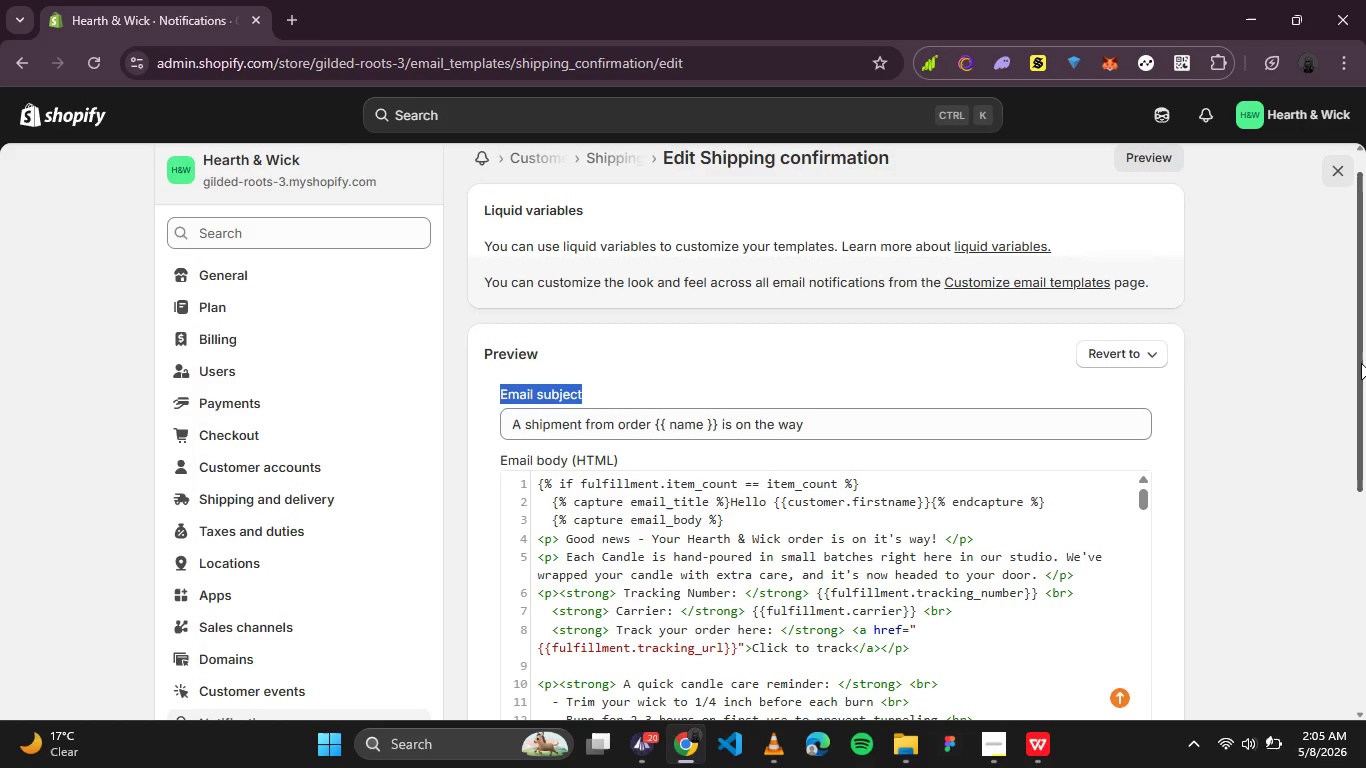 
left_click_drag(start_coordinate=[1361, 363], to_coordinate=[1348, 439])
 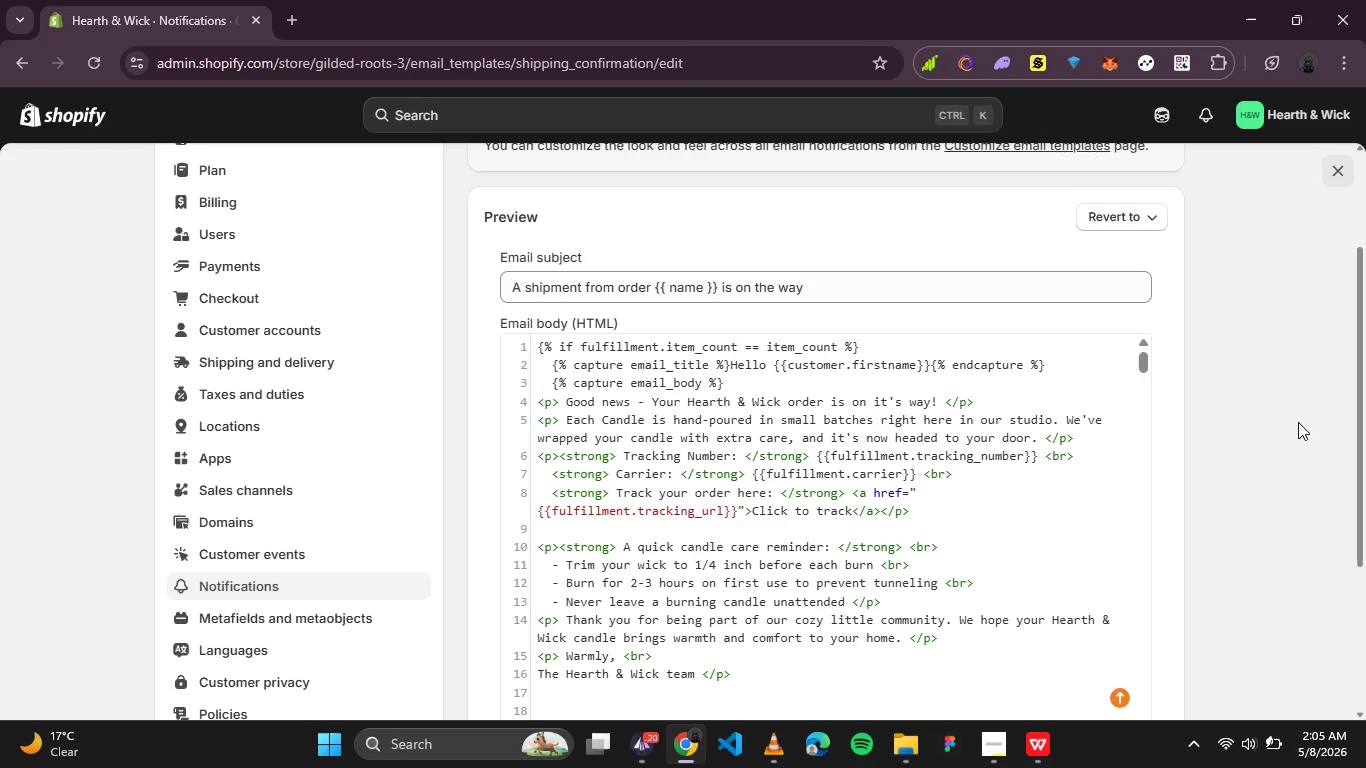 
left_click([1298, 422])
 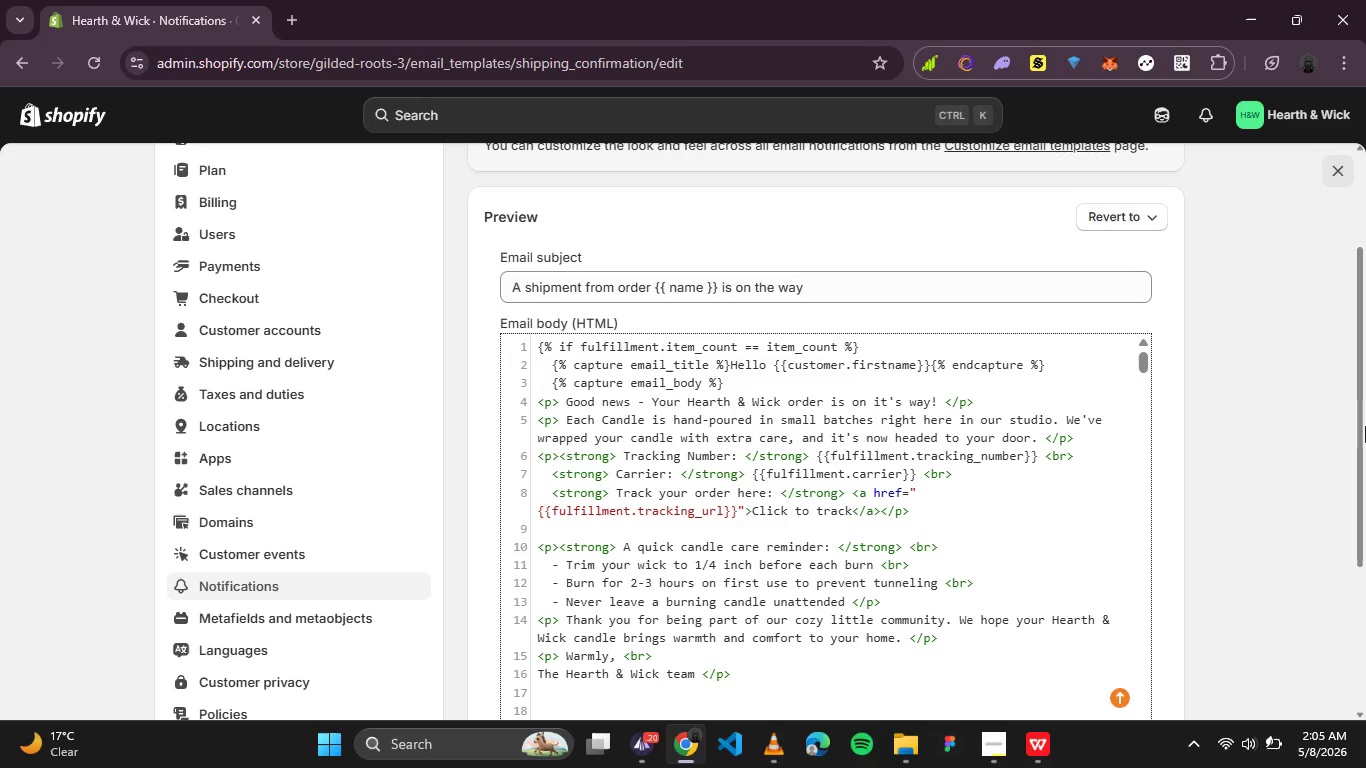 
left_click_drag(start_coordinate=[1363, 422], to_coordinate=[1363, 427])
 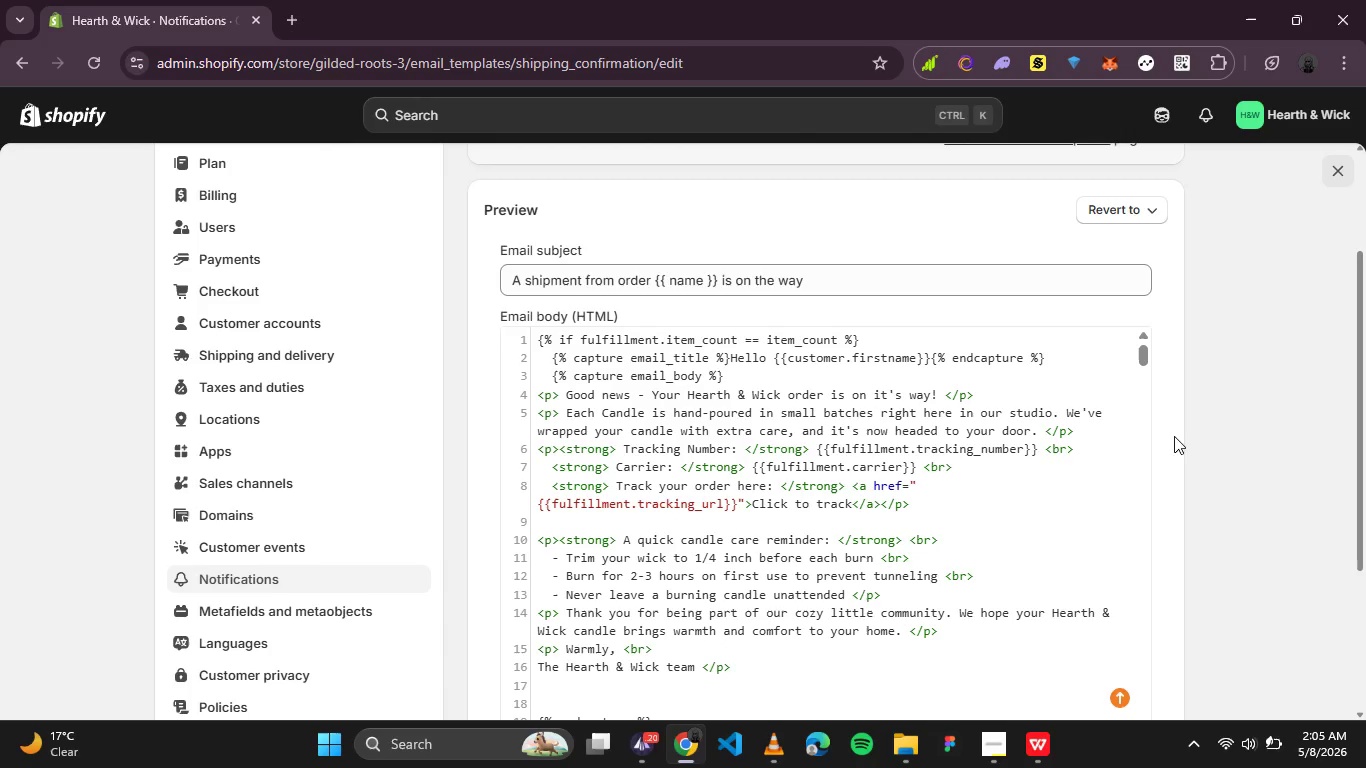 
scroll: coordinate [1086, 448], scroll_direction: up, amount: 1.0
 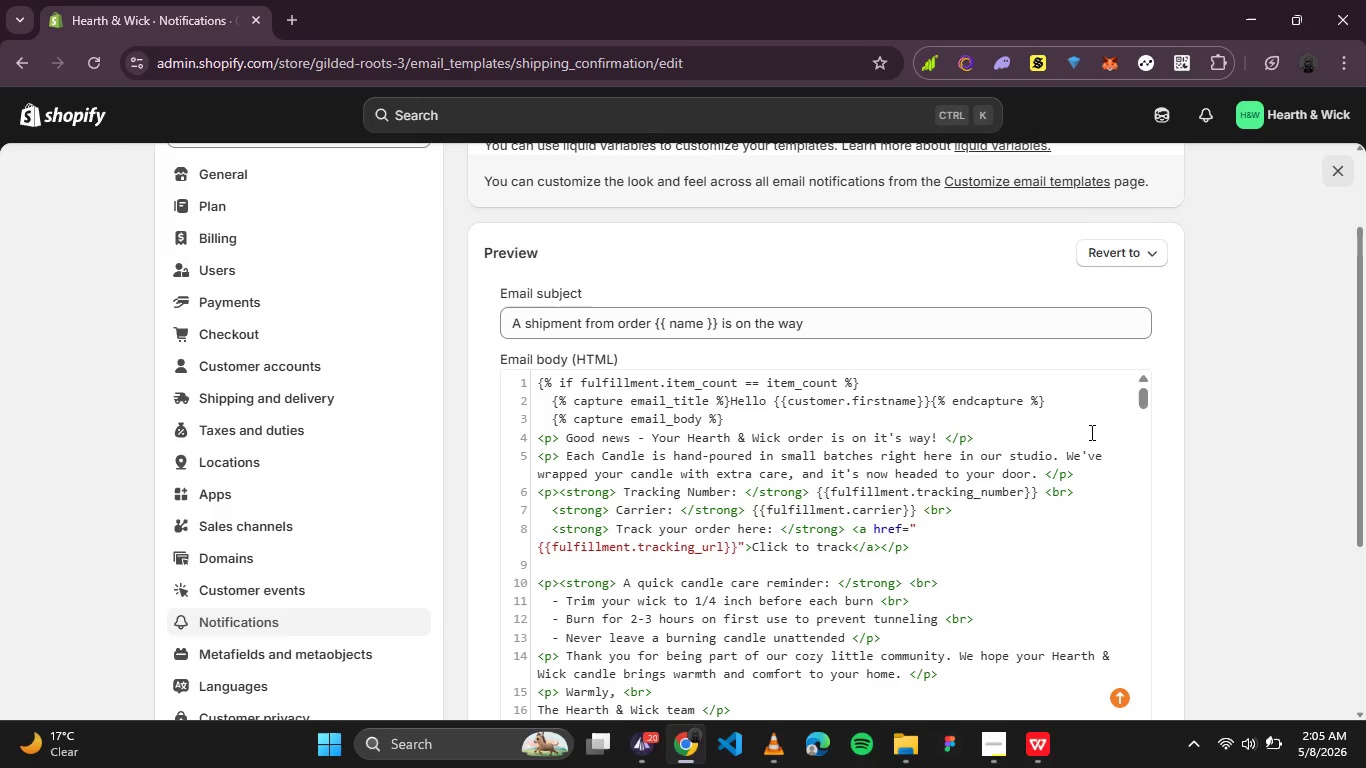 
wait(6.25)
 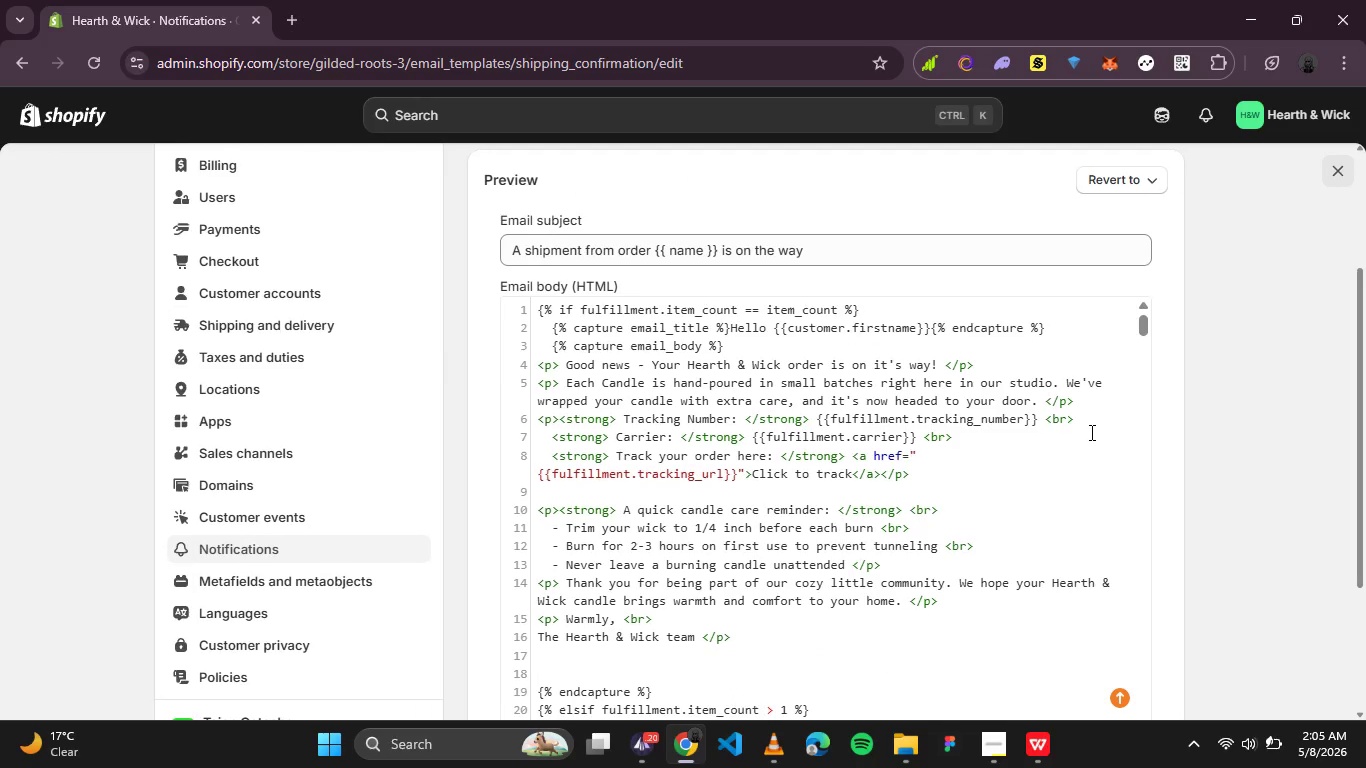 
key(PrintScreen)
 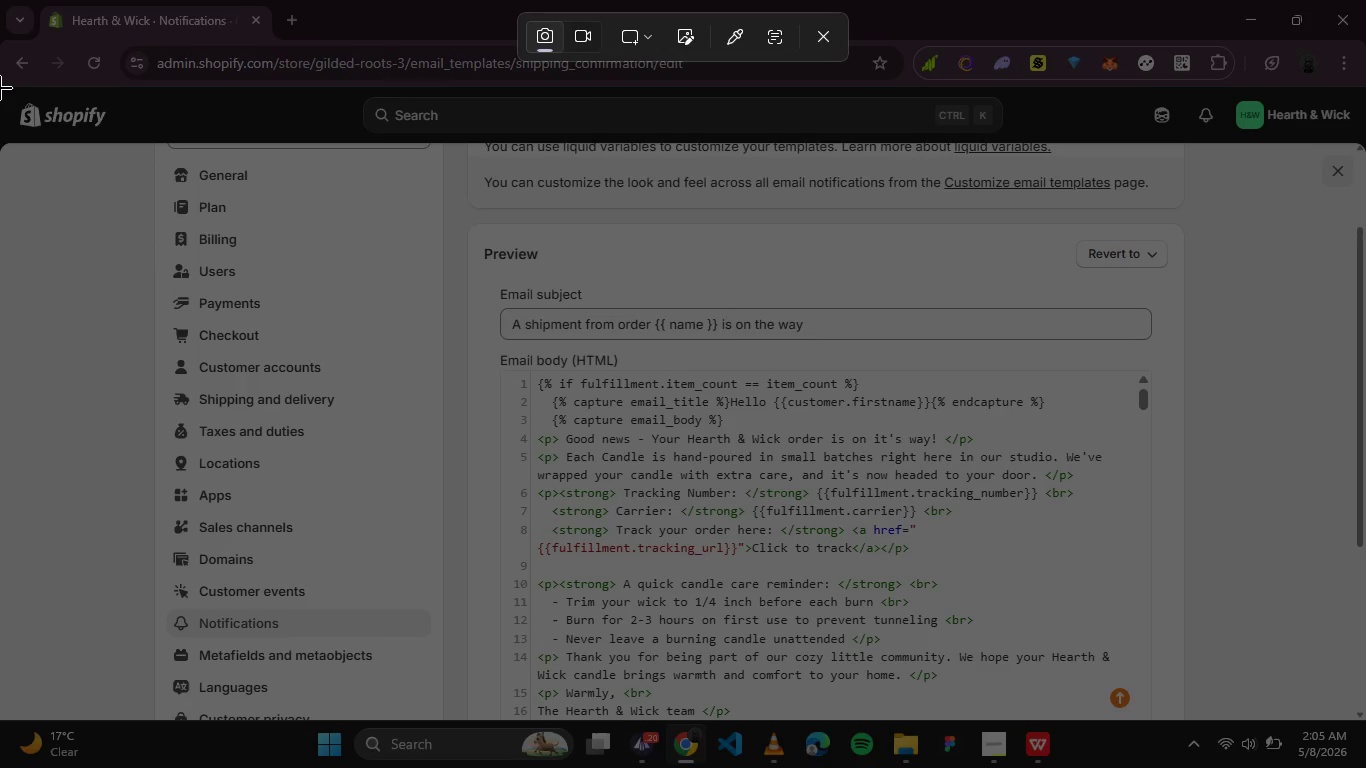 
left_click_drag(start_coordinate=[0, 87], to_coordinate=[1356, 717])
 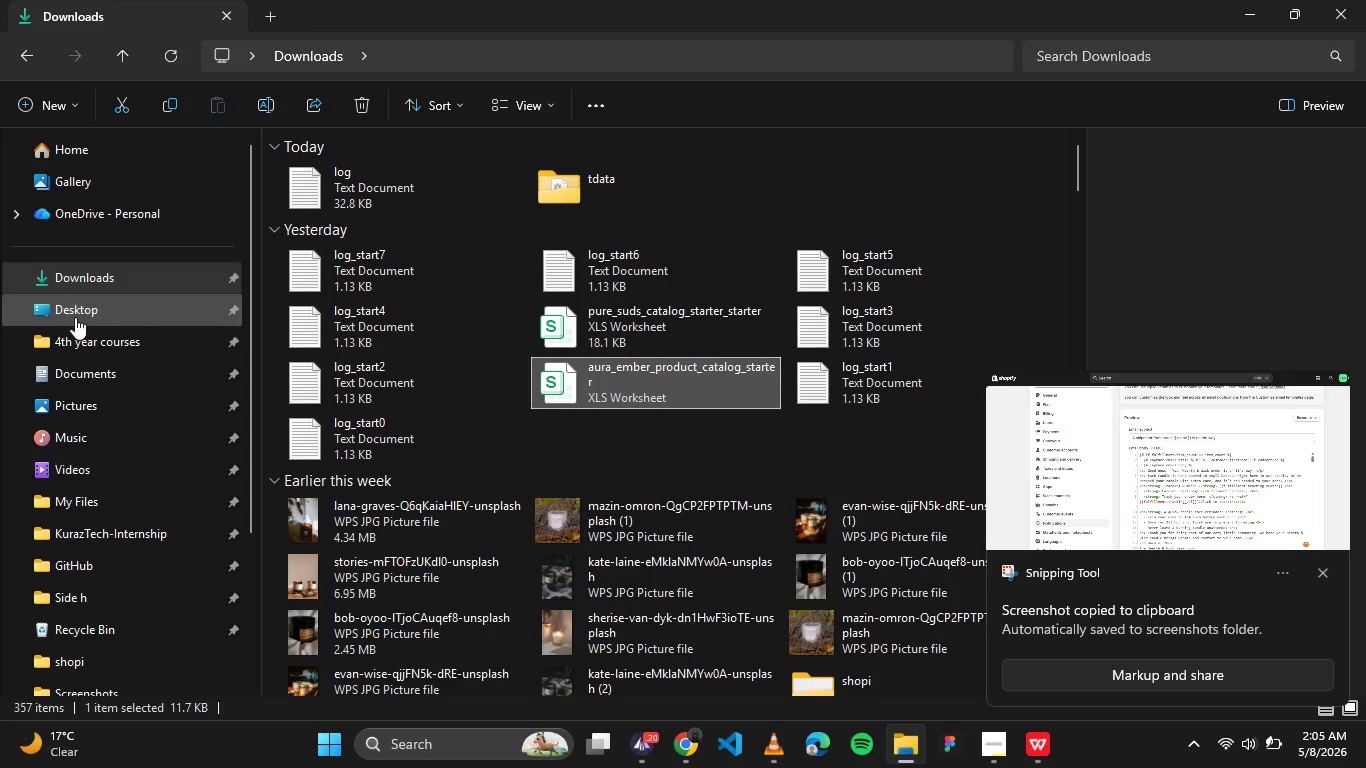 
left_click([70, 394])
 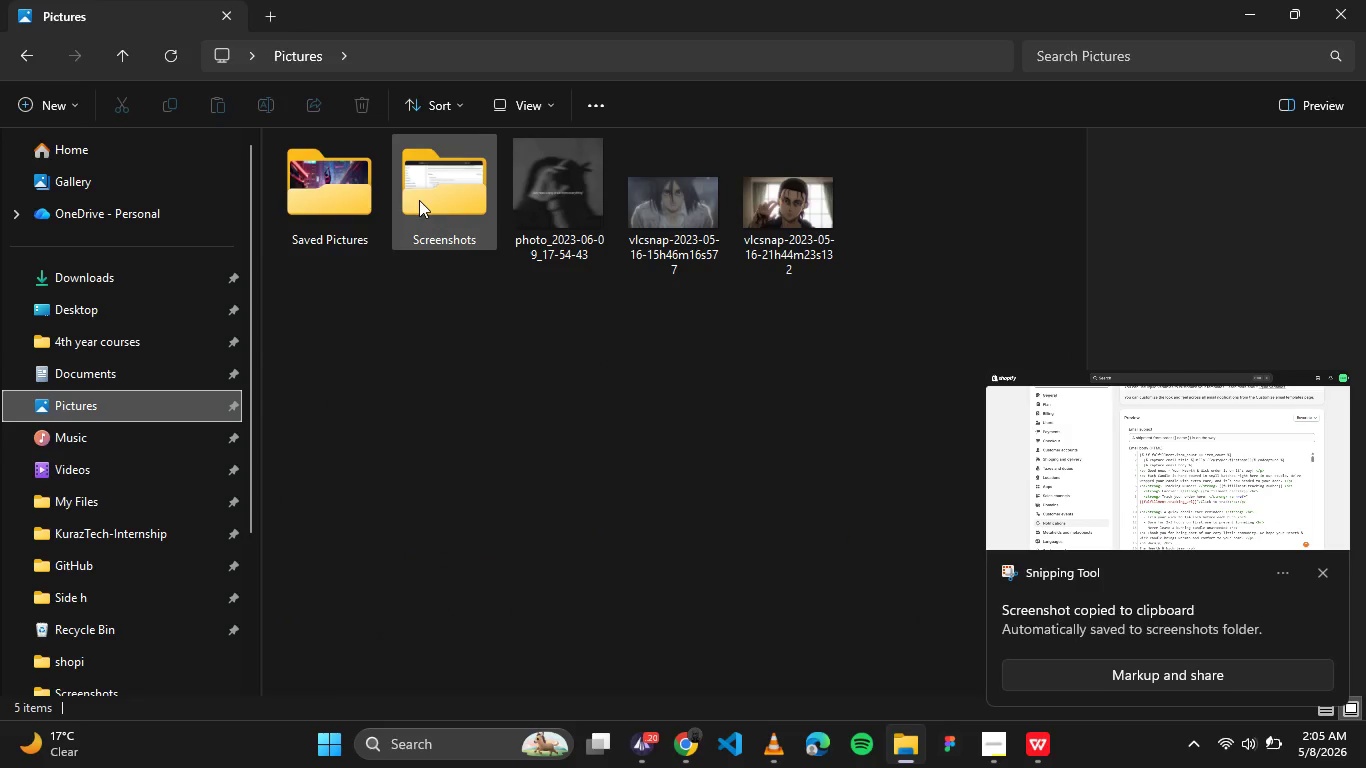 
double_click([419, 200])
 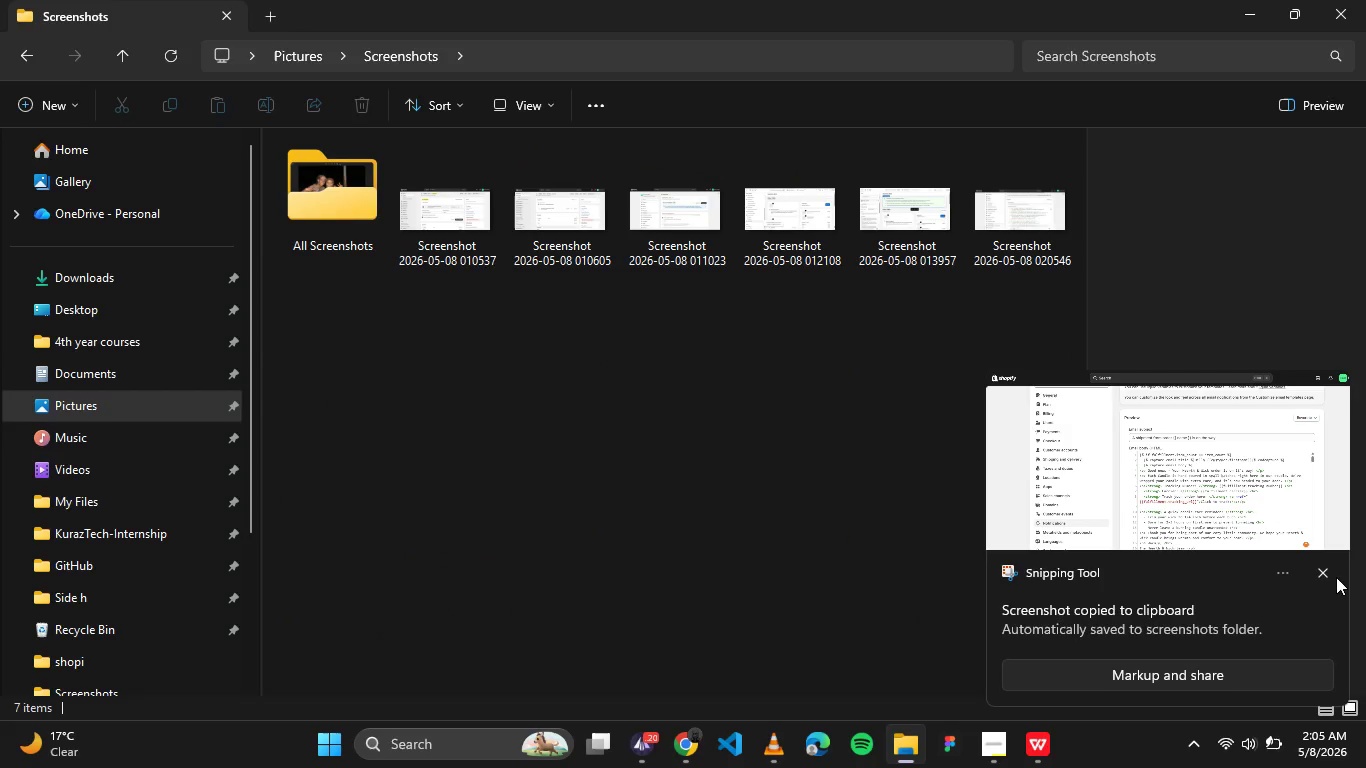 
left_click([1319, 569])
 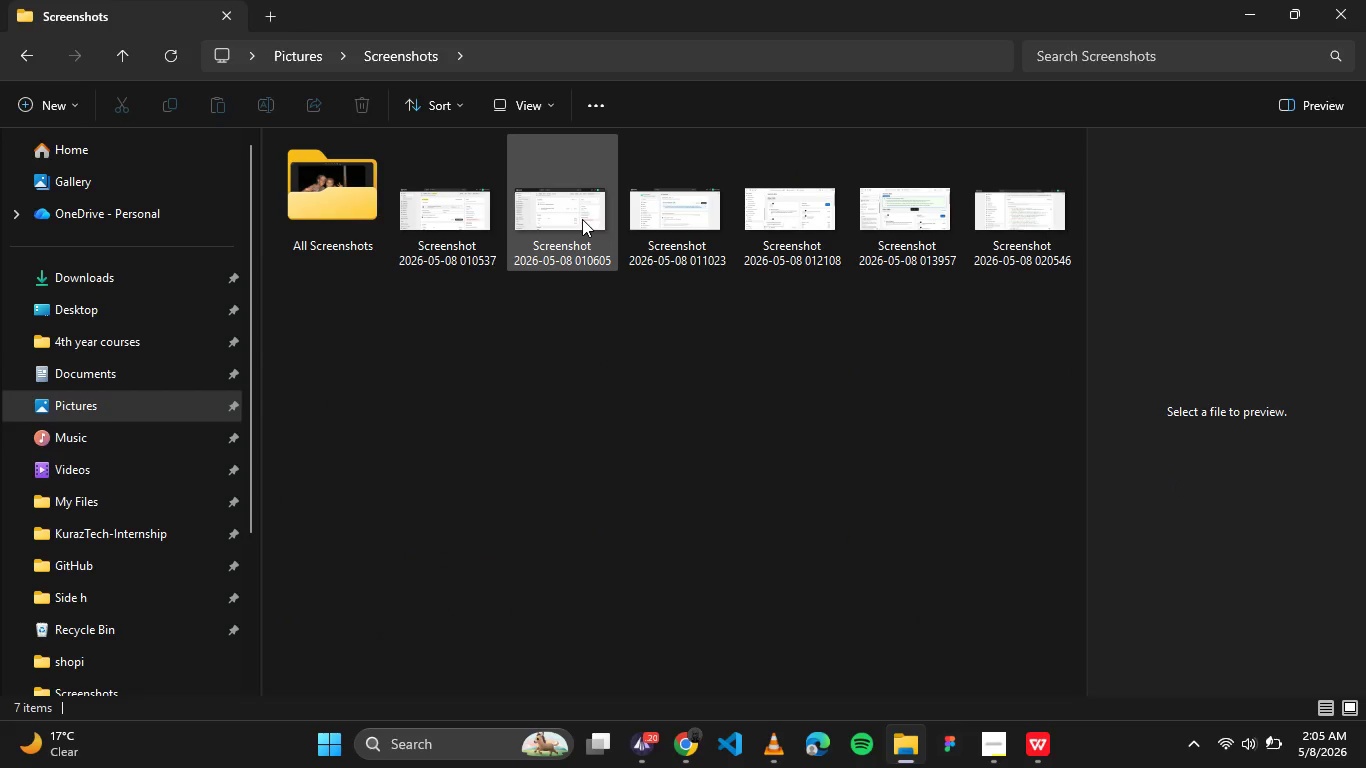 
double_click([582, 219])
 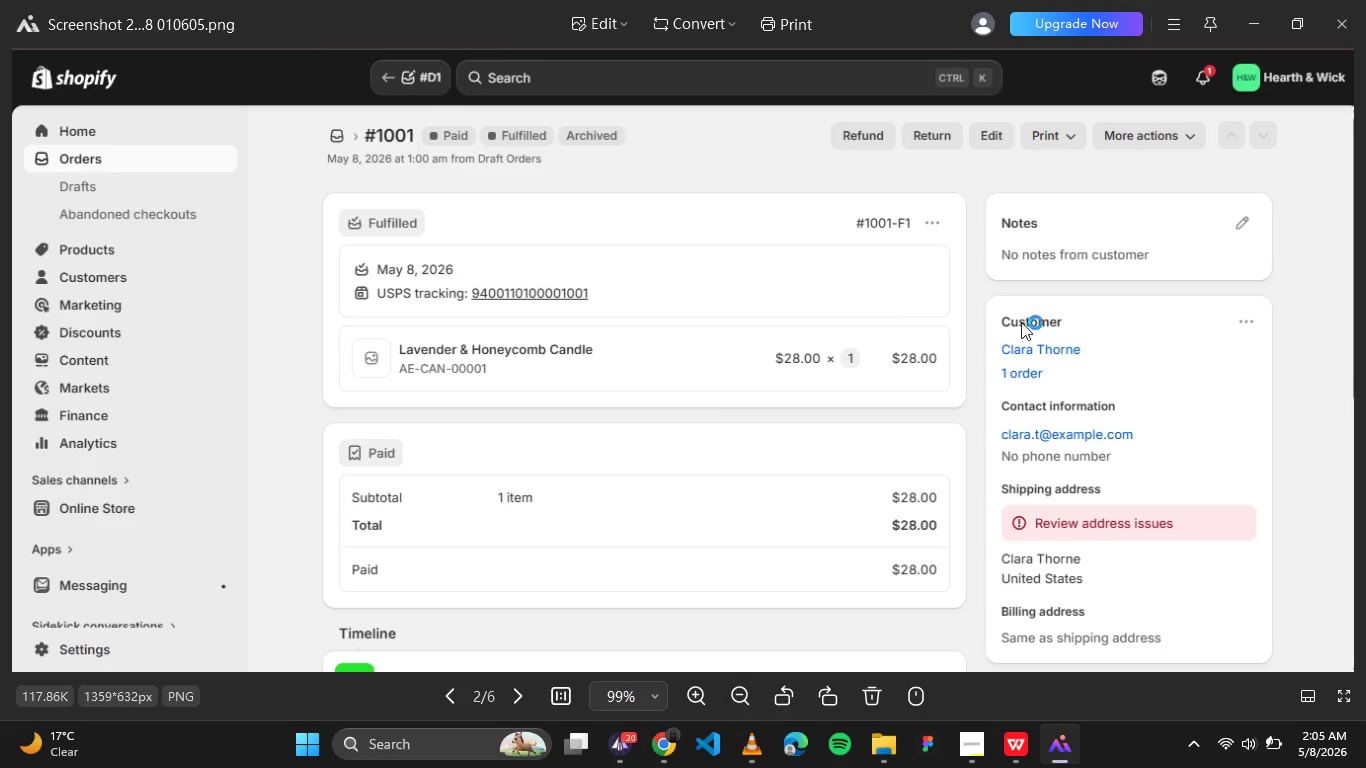 
left_click([1325, 347])
 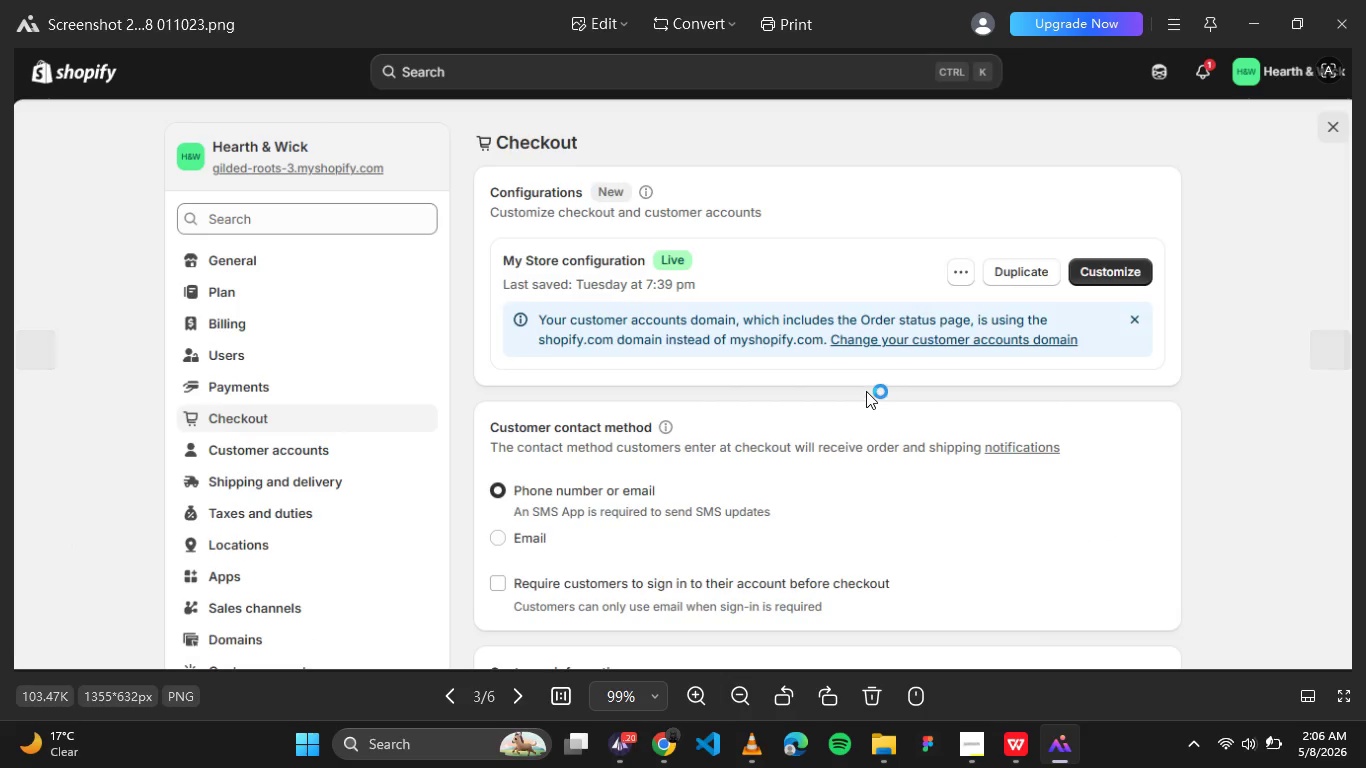 
key(Delete)